 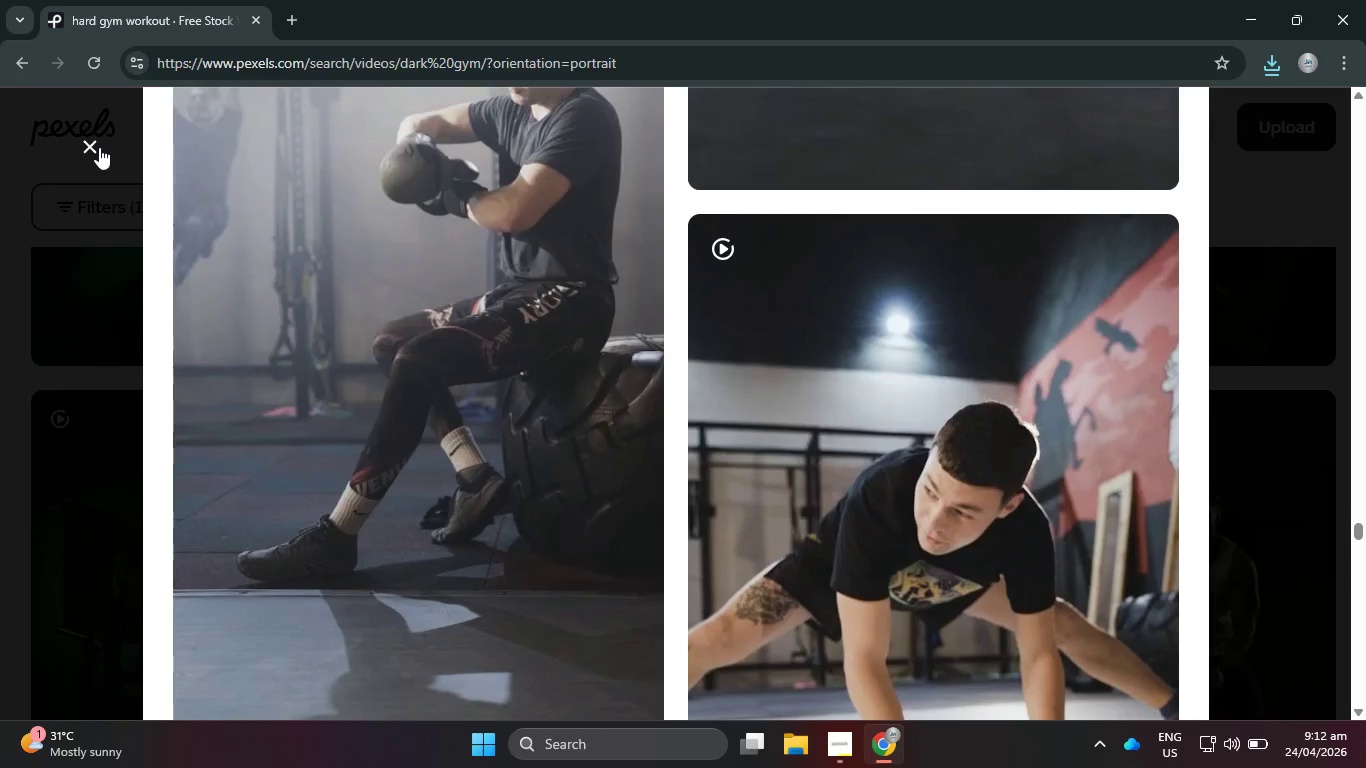 
left_click_drag(start_coordinate=[430, 124], to_coordinate=[309, 126])
 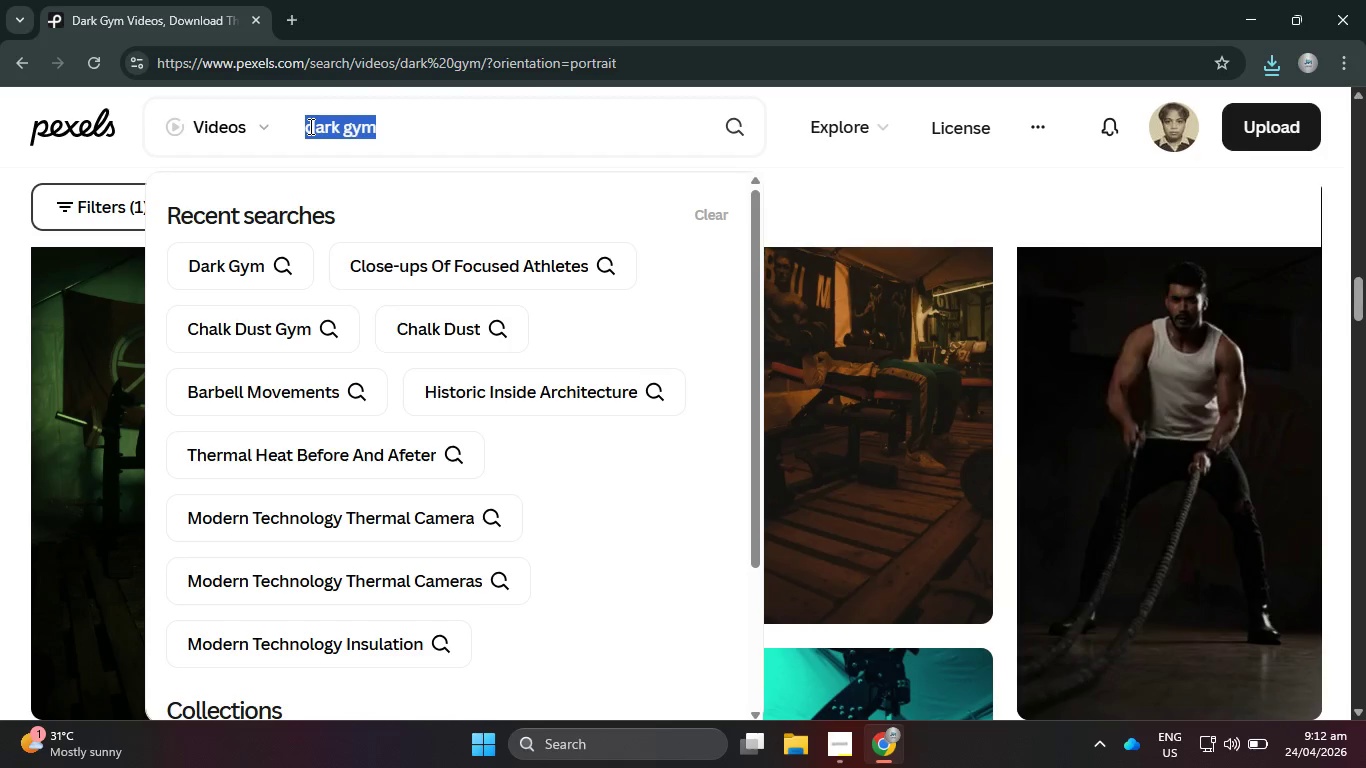 
key(Control+V)
 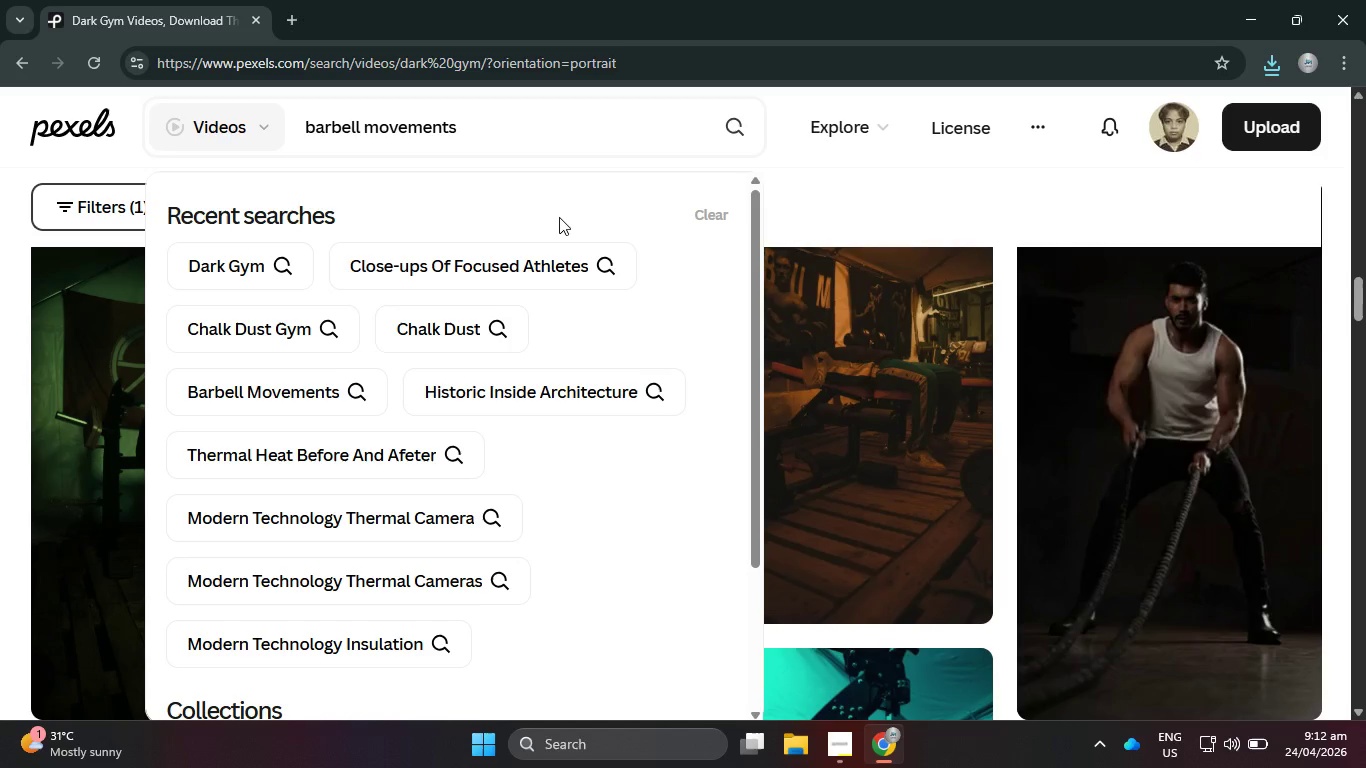 
key(Enter)
 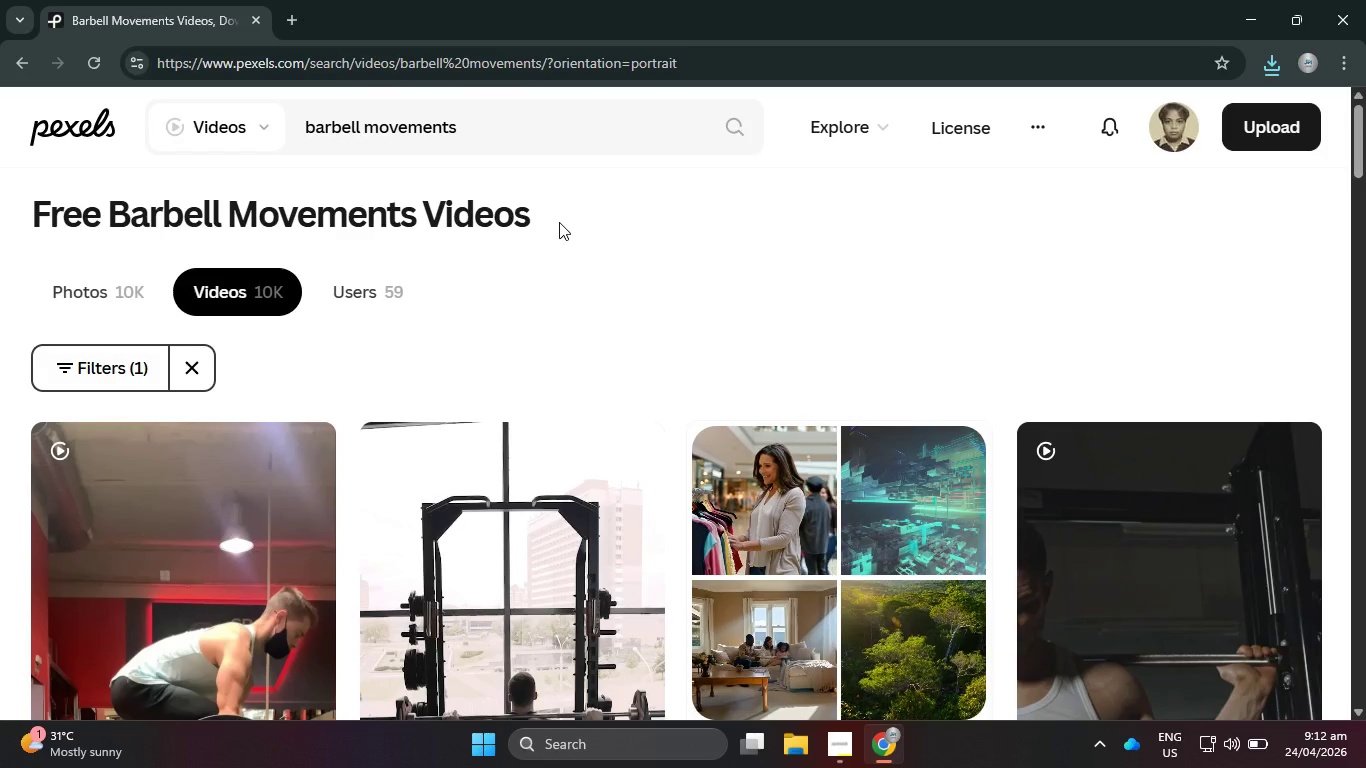 
scroll: coordinate [1259, 588], scroll_direction: down, amount: 3.0
 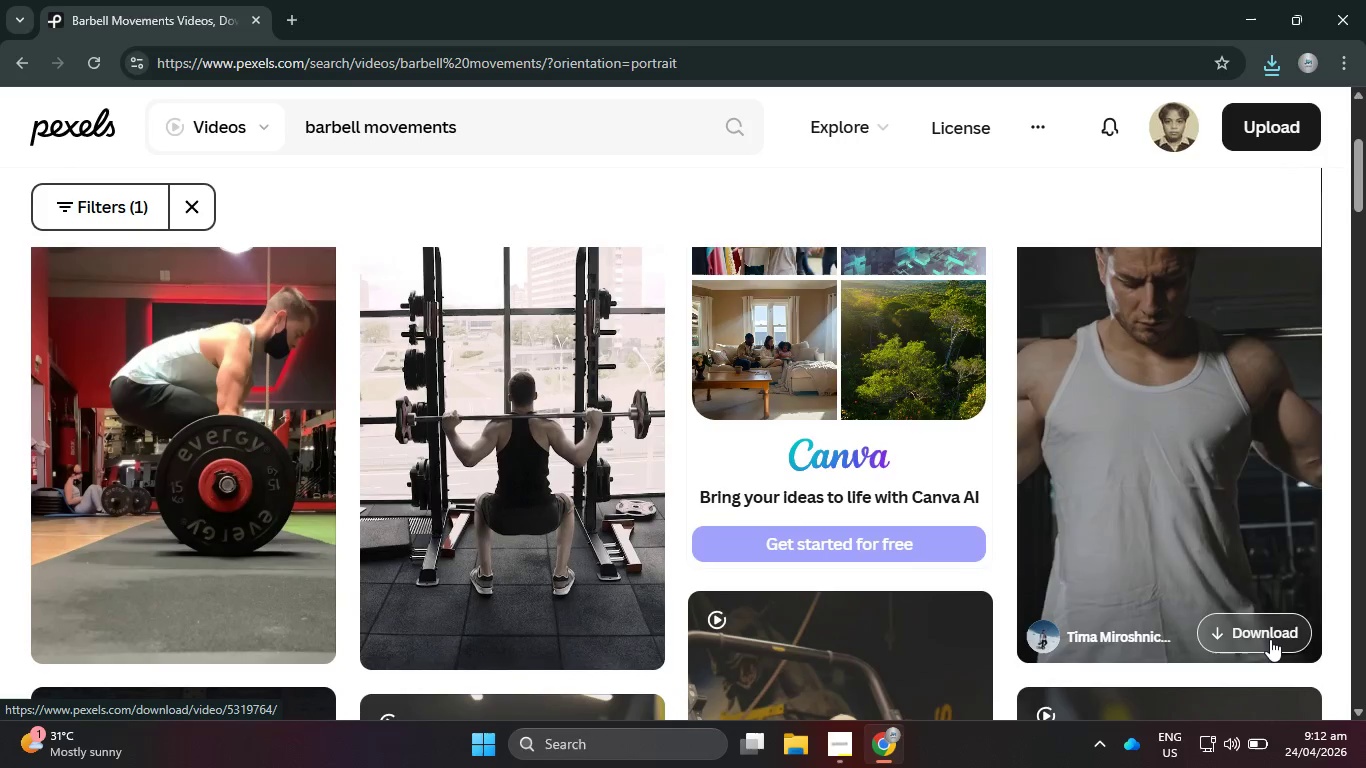 
left_click([1270, 639])
 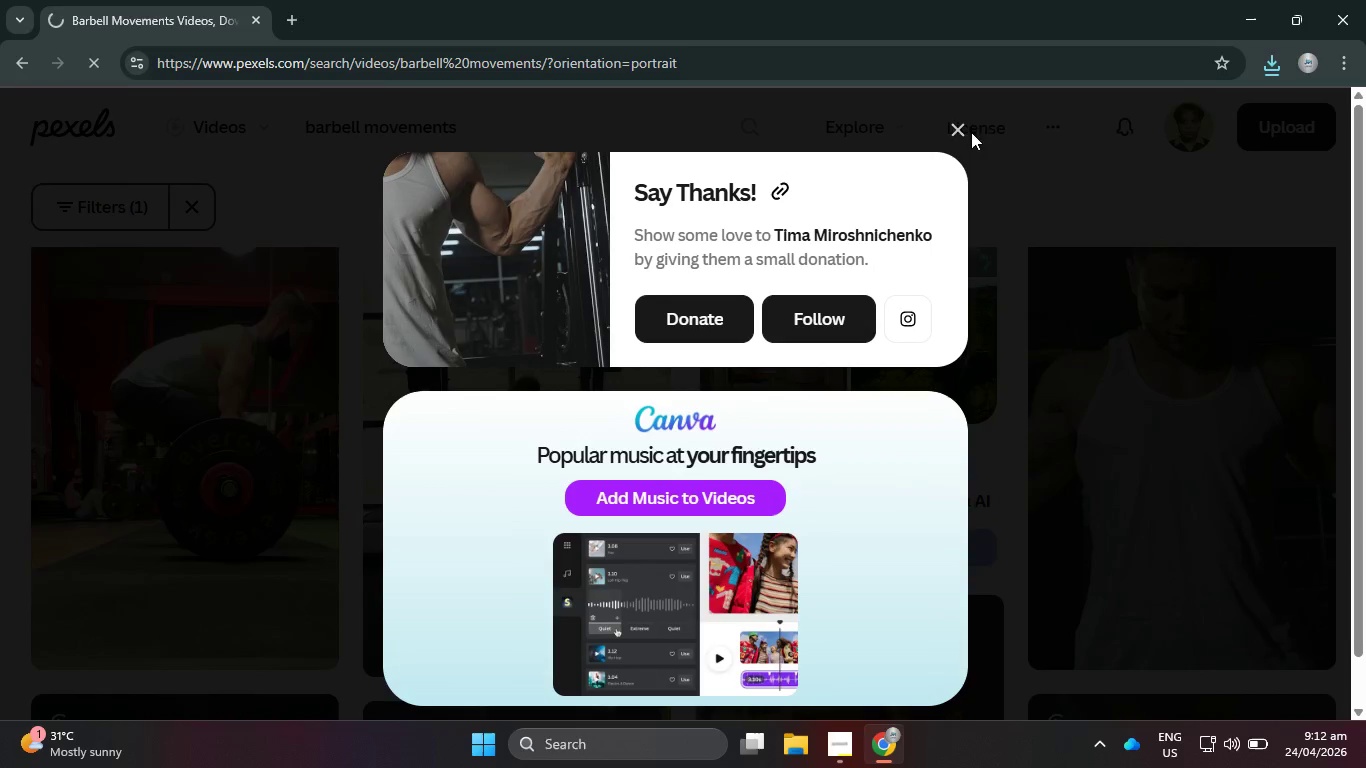 
left_click([957, 127])
 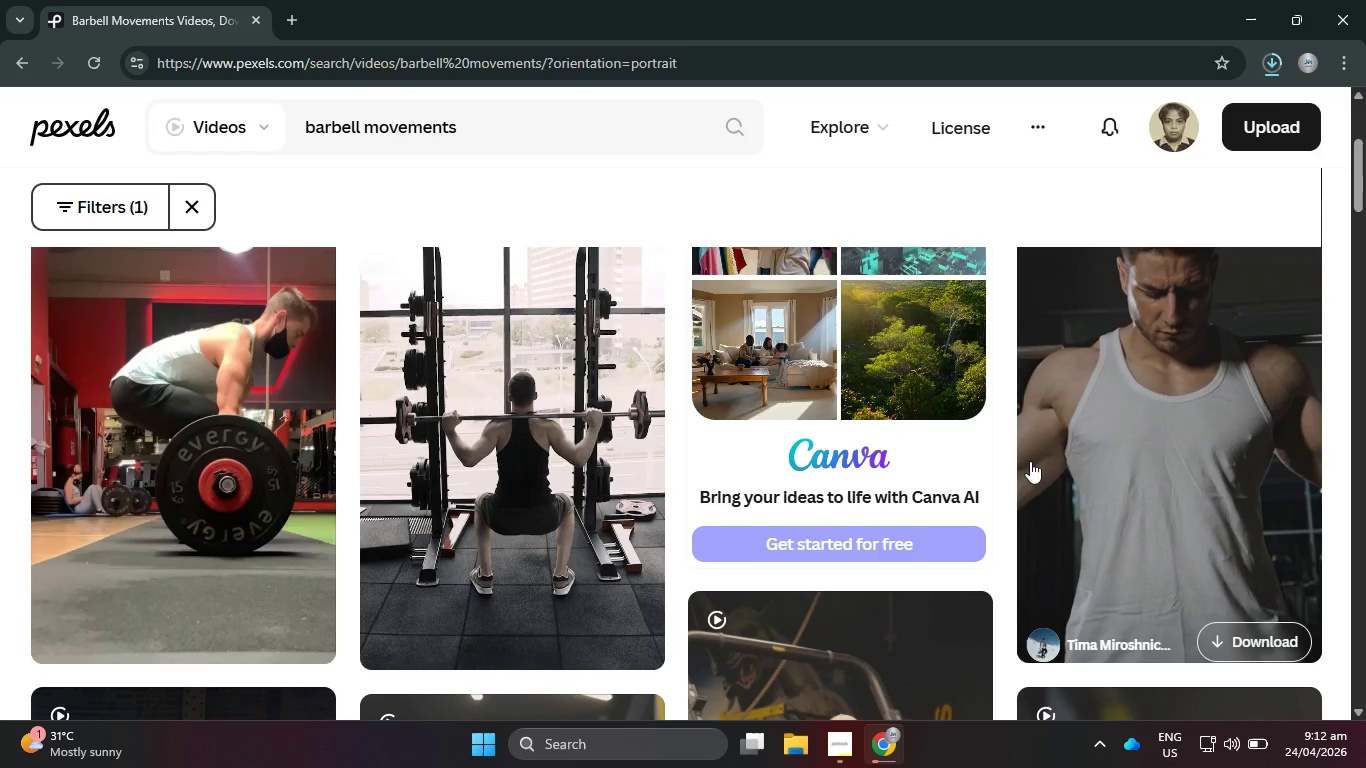 
scroll: coordinate [1030, 467], scroll_direction: down, amount: 9.0
 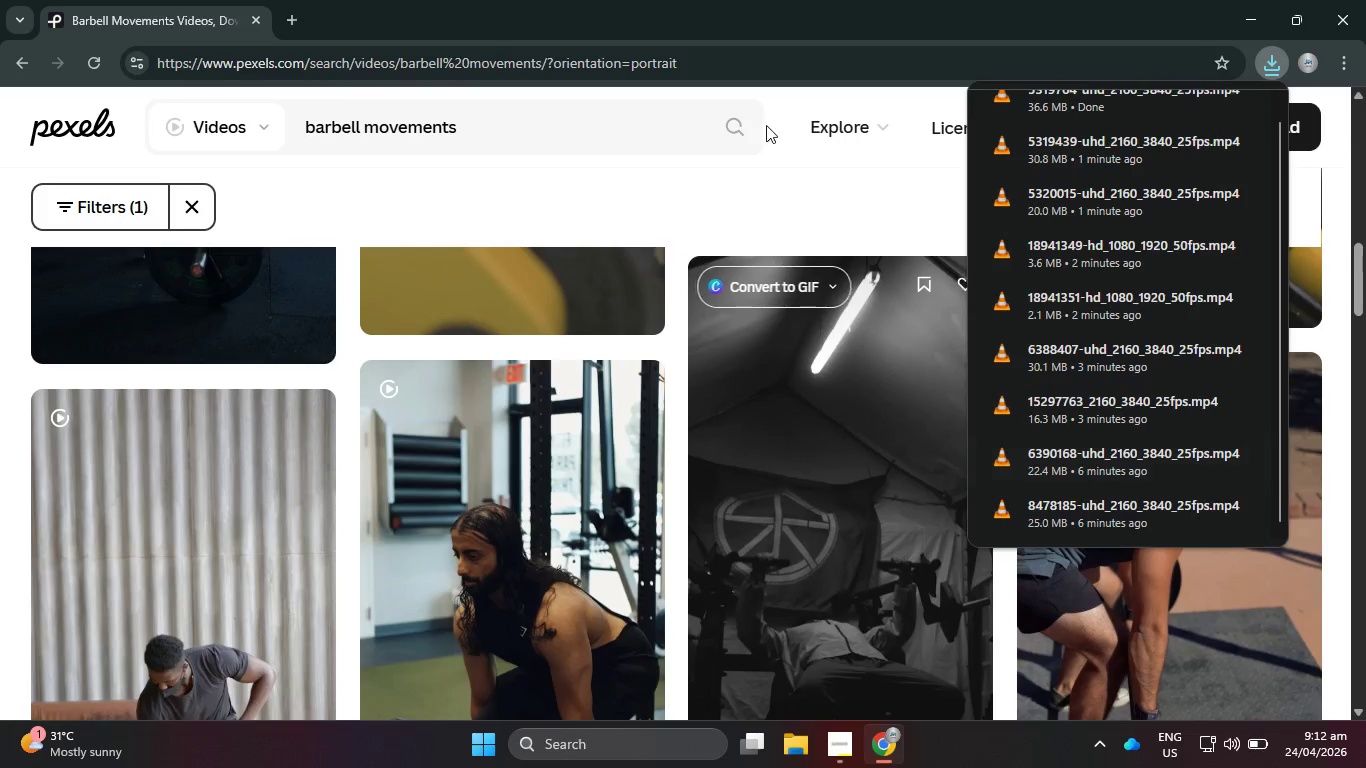 
left_click([800, 0])
 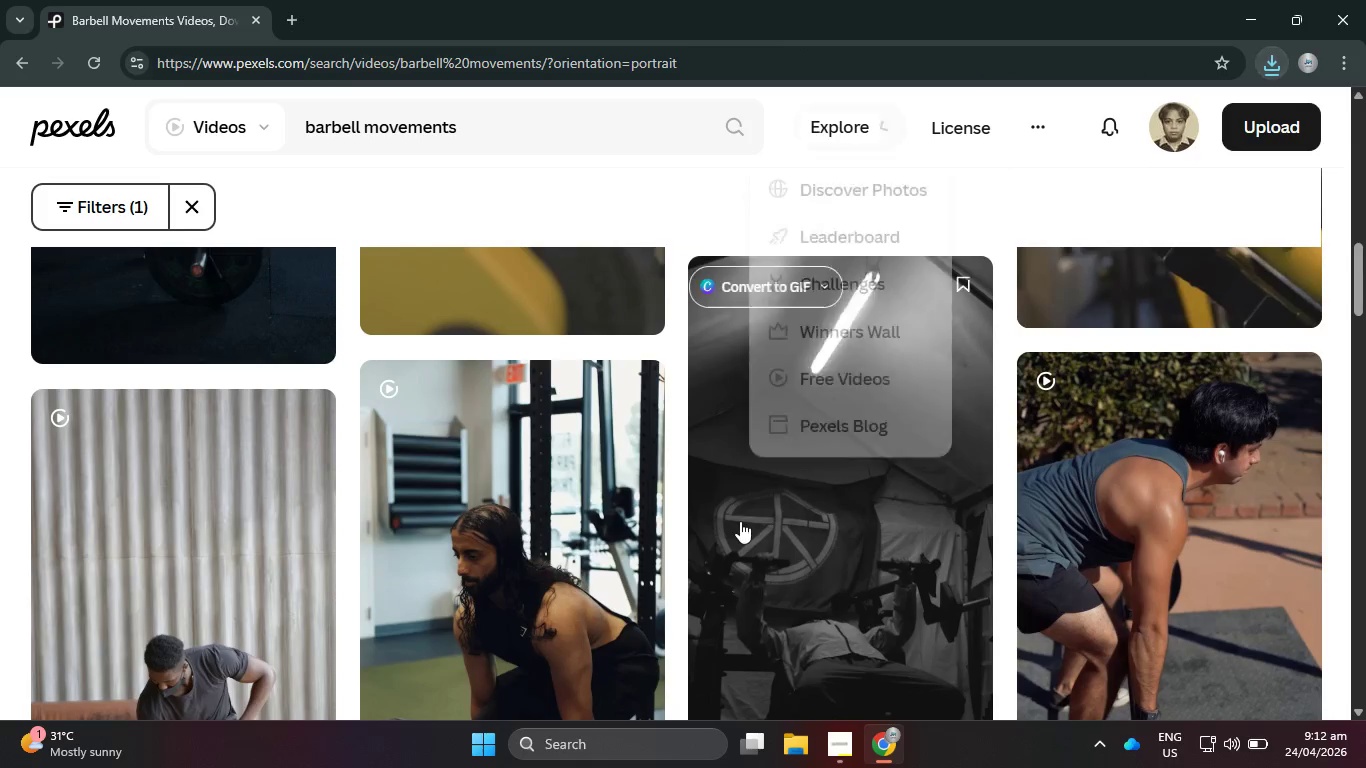 
scroll: coordinate [870, 571], scroll_direction: down, amount: 8.0
 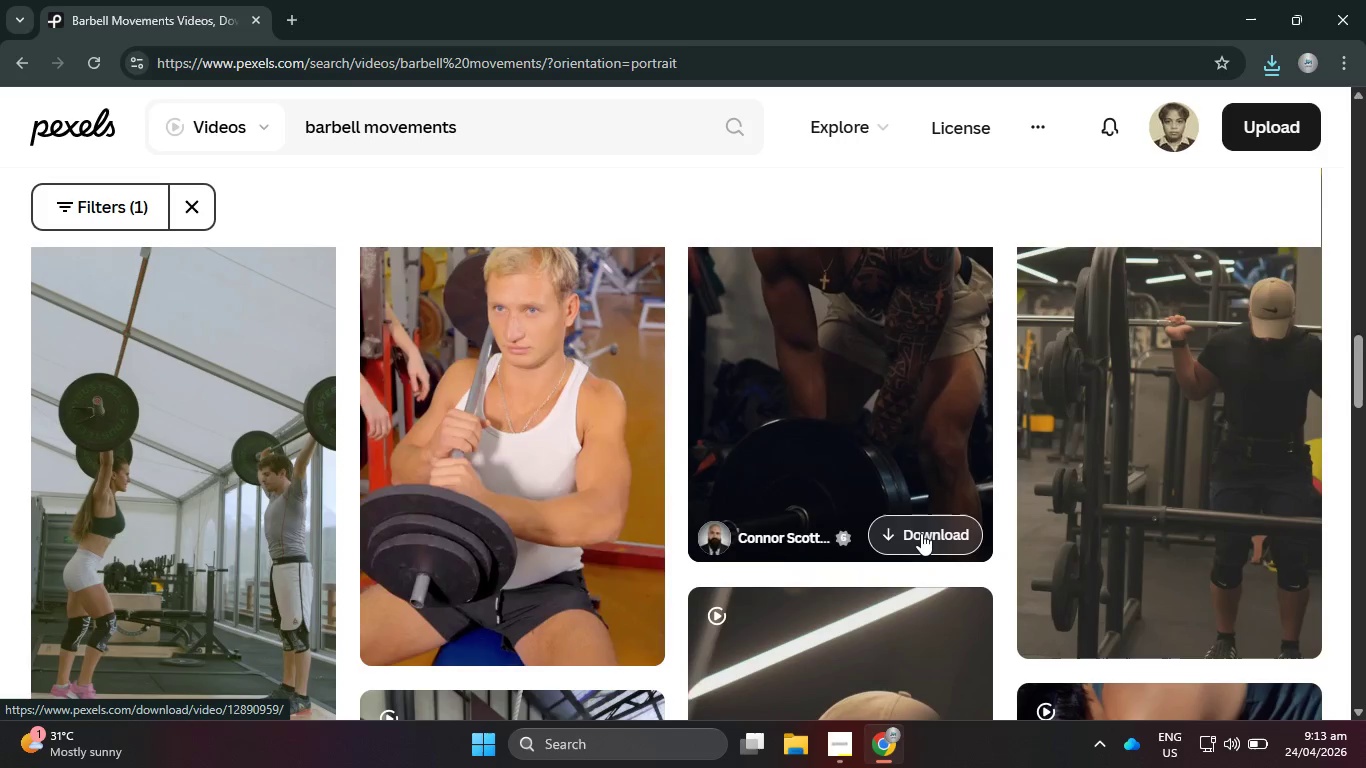 
left_click([921, 532])
 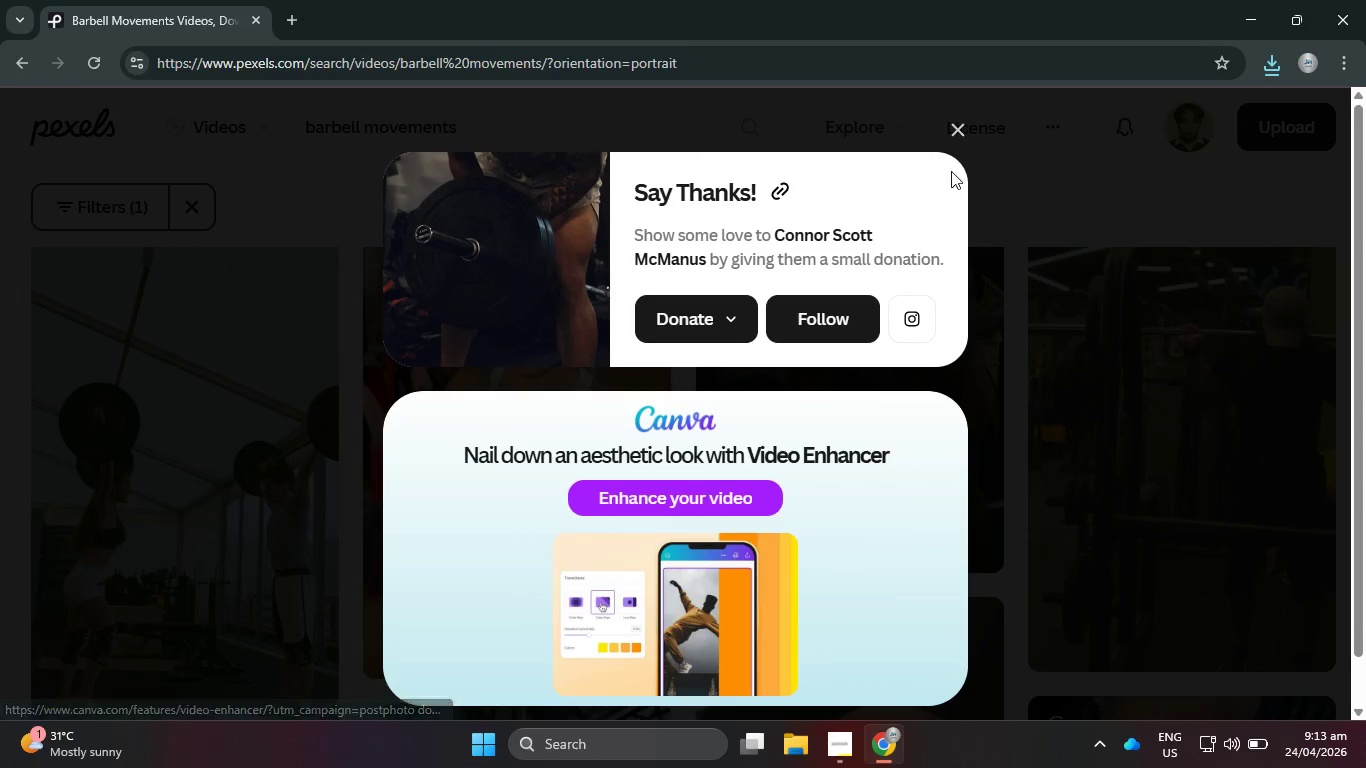 
left_click([954, 123])
 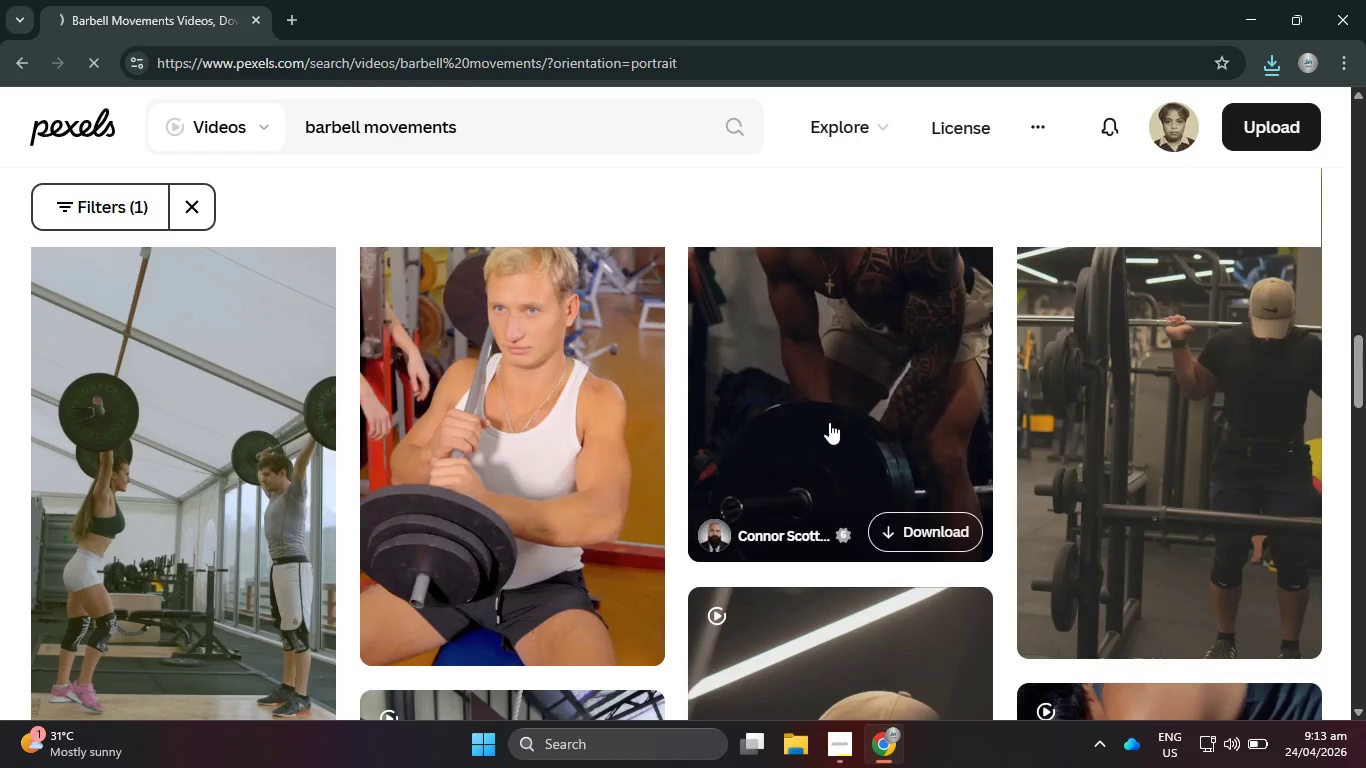 
scroll: coordinate [827, 434], scroll_direction: down, amount: 5.0
 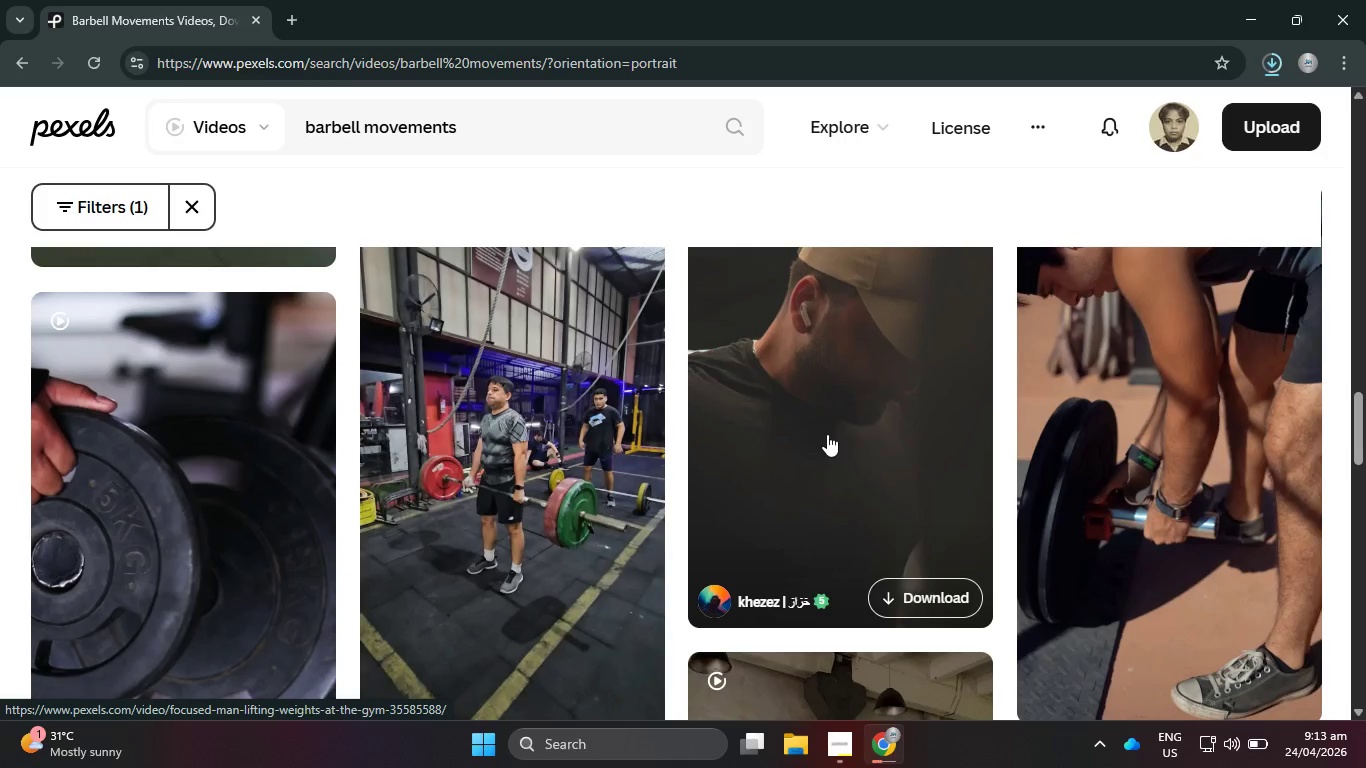 
mouse_move([856, 437])
 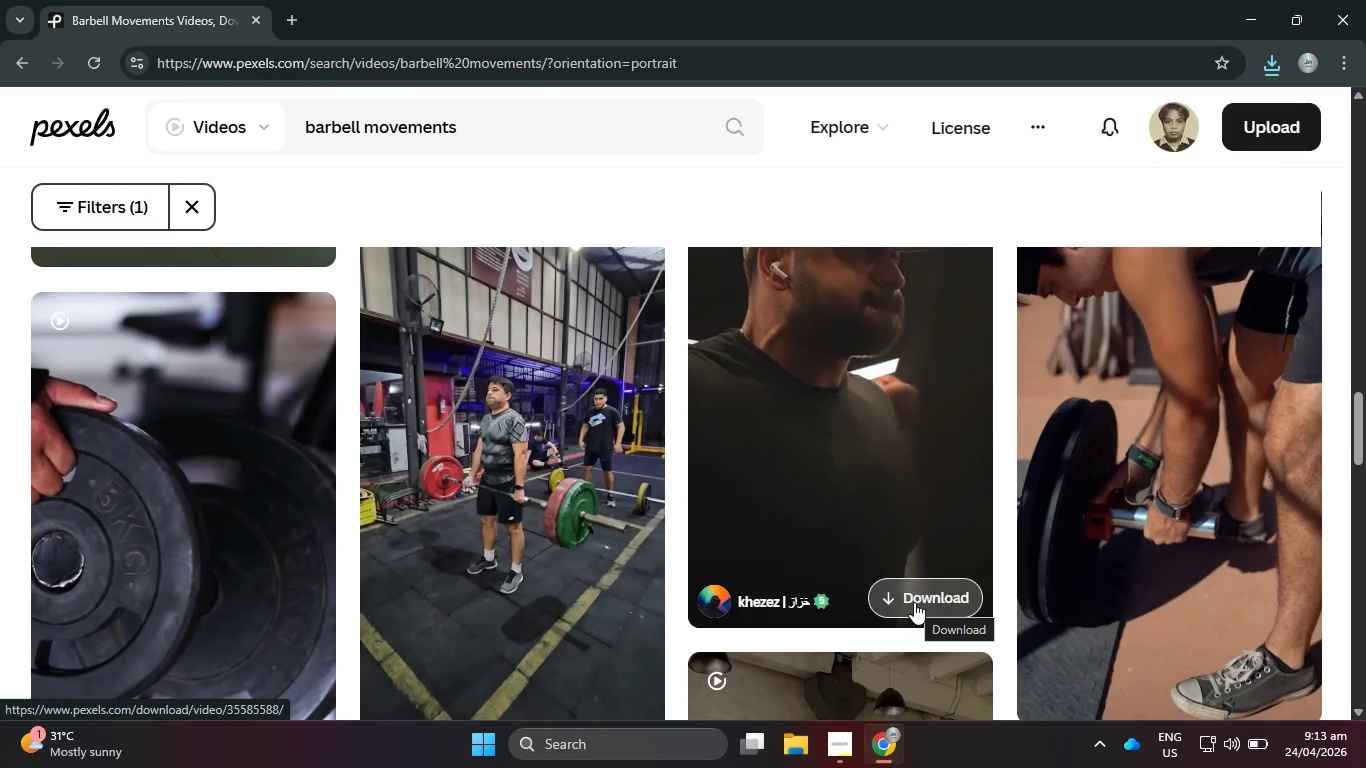 
left_click([914, 602])
 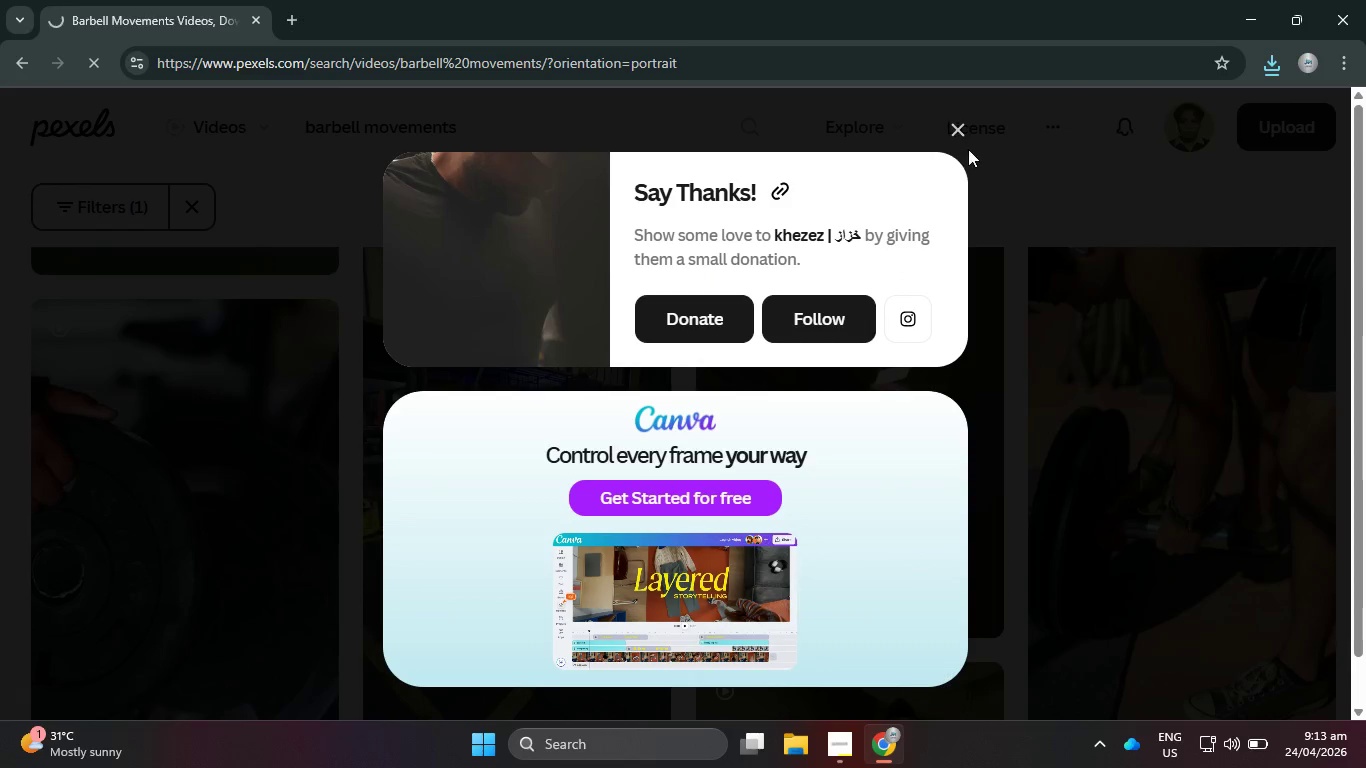 
left_click([963, 137])
 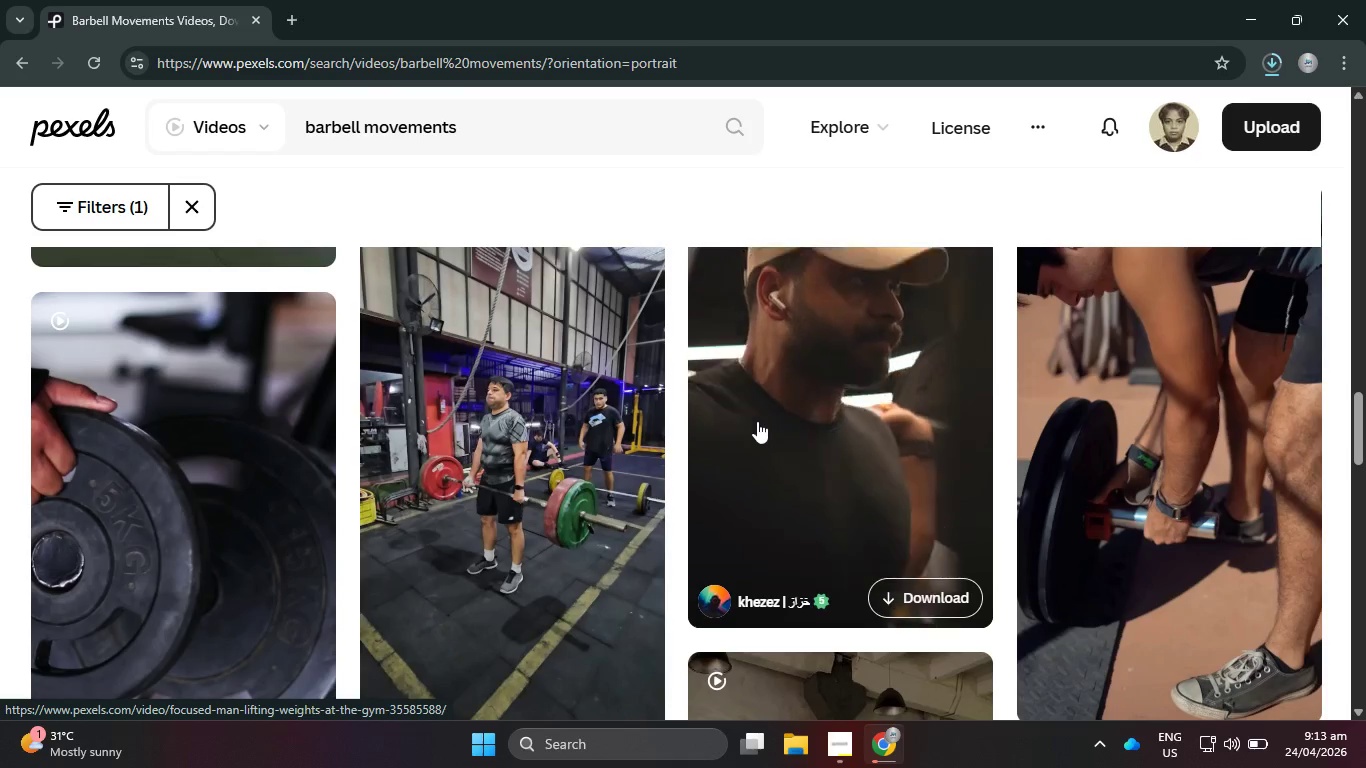 
scroll: coordinate [757, 433], scroll_direction: down, amount: 8.0
 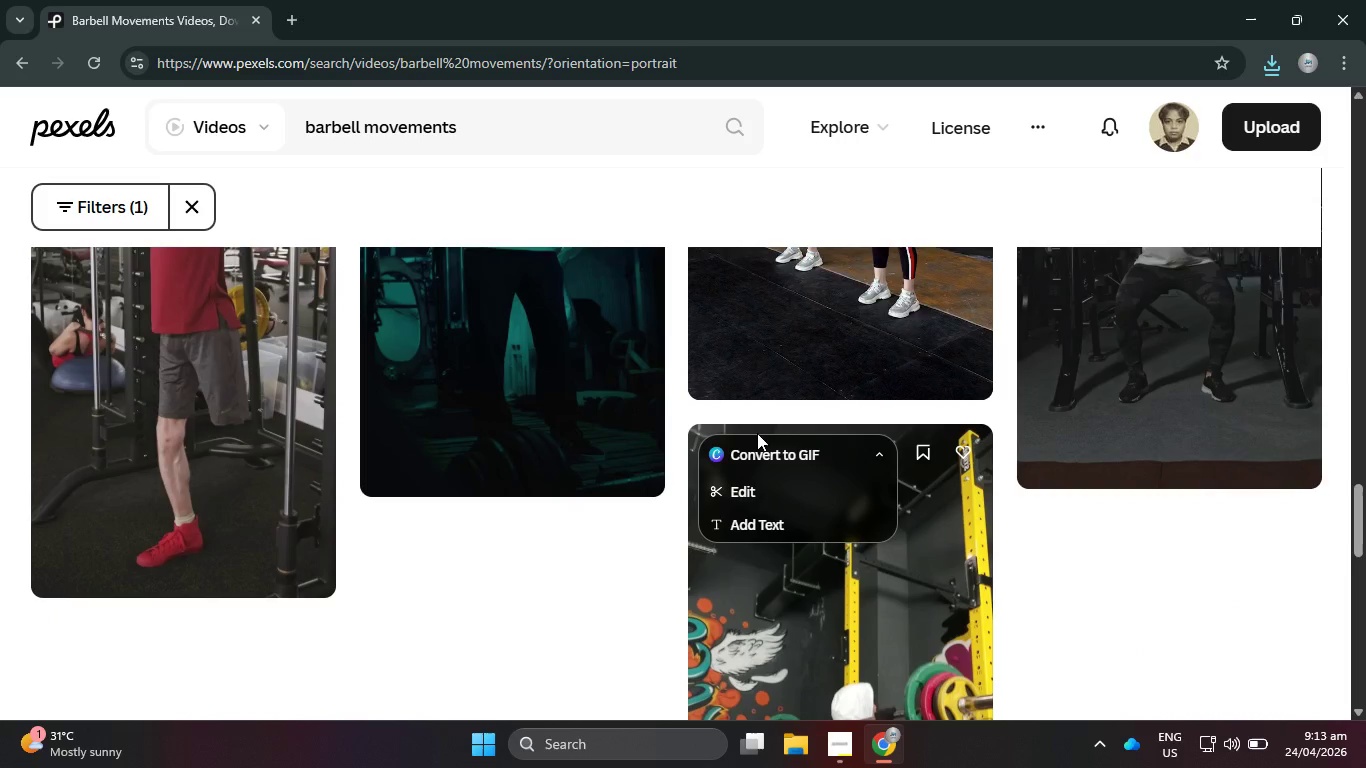 
scroll: coordinate [757, 433], scroll_direction: up, amount: 2.0
 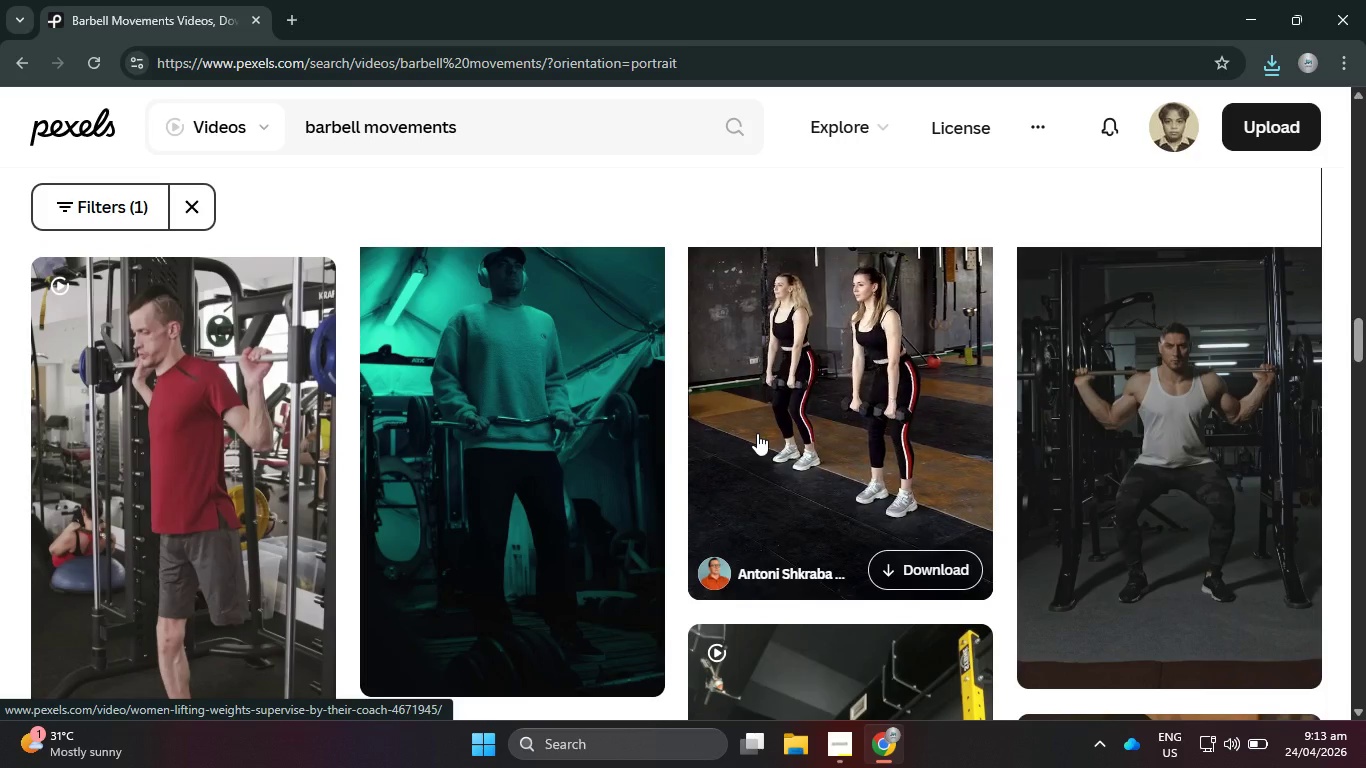 
scroll: coordinate [757, 433], scroll_direction: down, amount: 6.0
 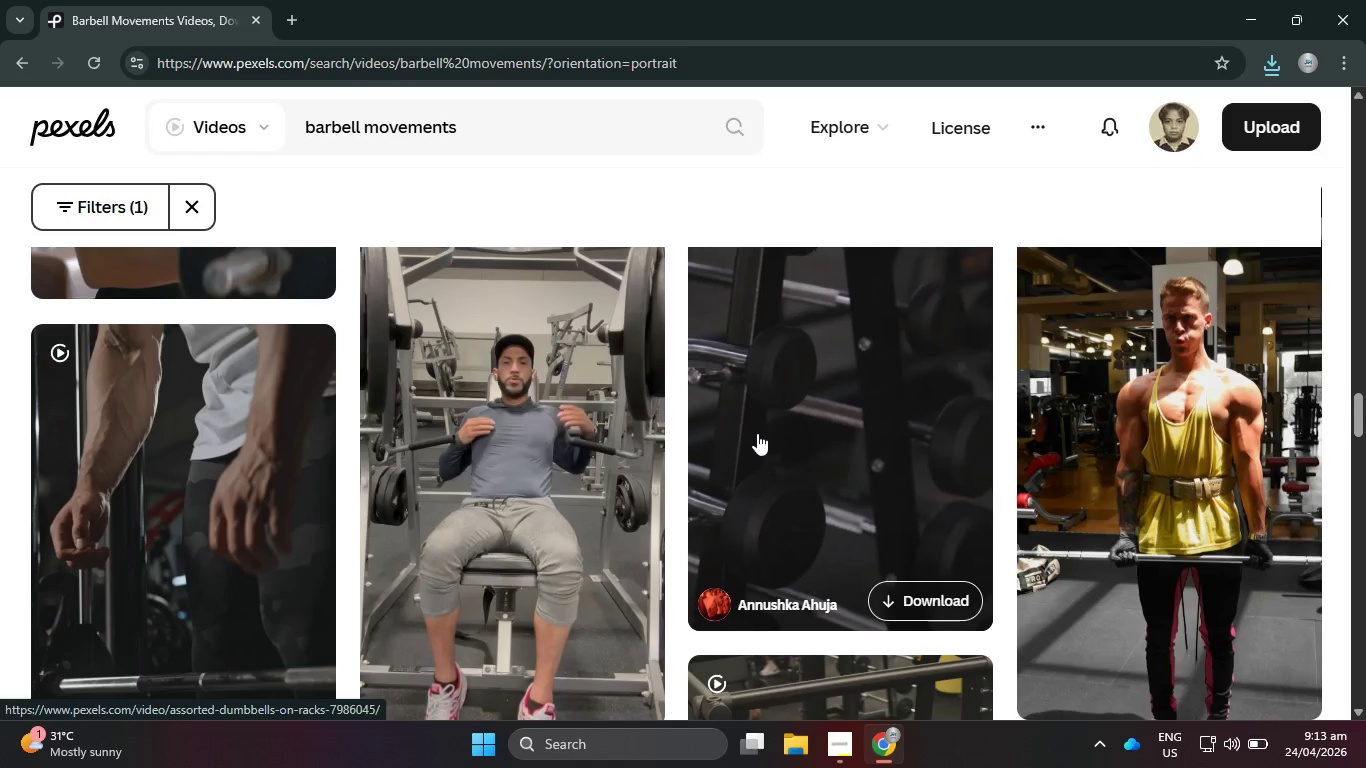 
wait(9.12)
 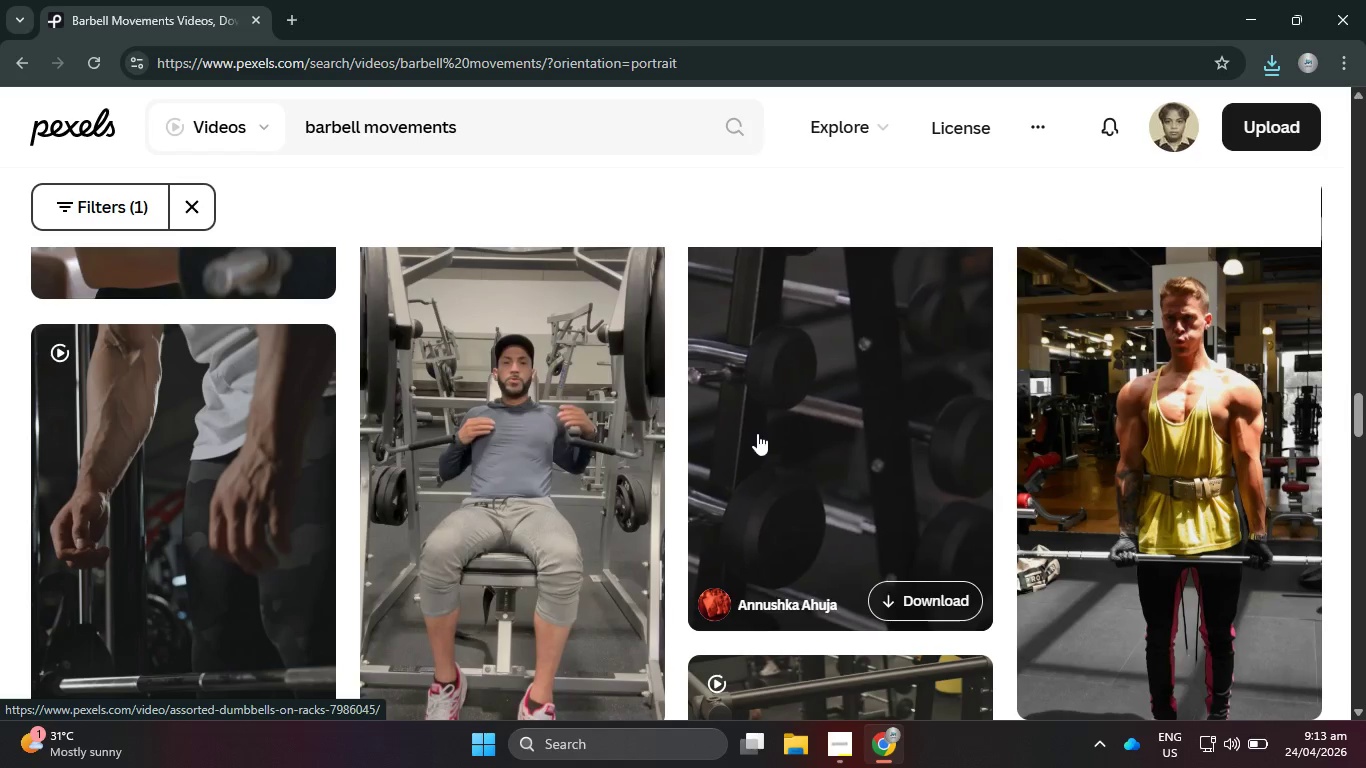 
scroll: coordinate [768, 446], scroll_direction: down, amount: 1.0
 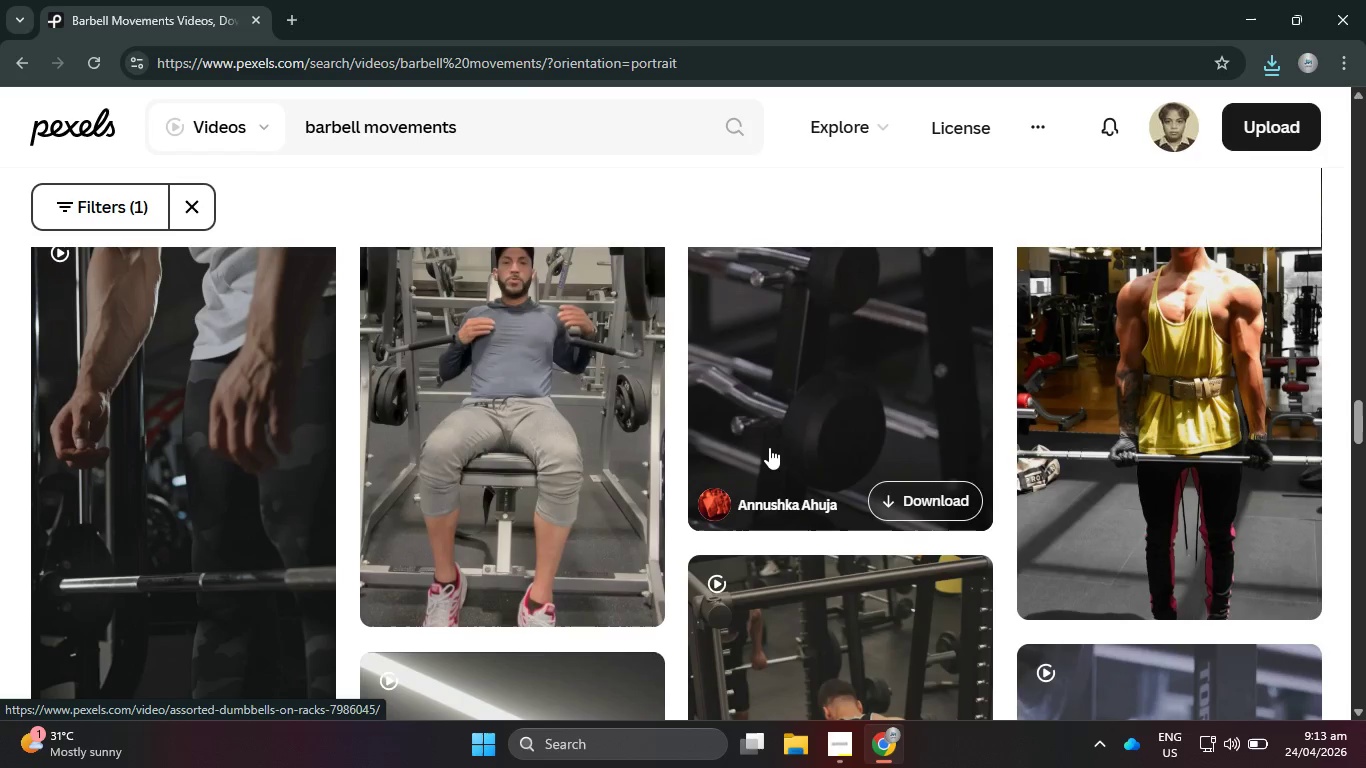 
wait(5.24)
 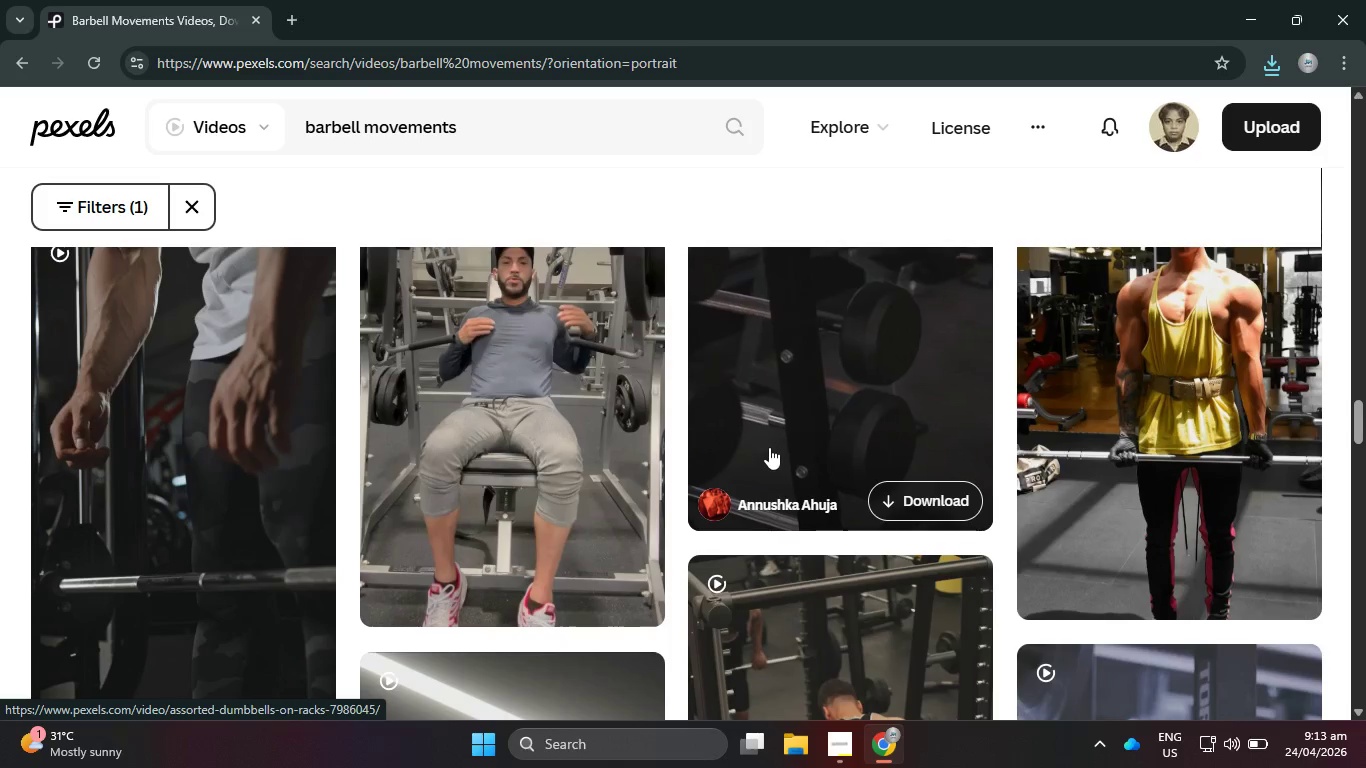 
scroll: coordinate [700, 516], scroll_direction: down, amount: 5.0
 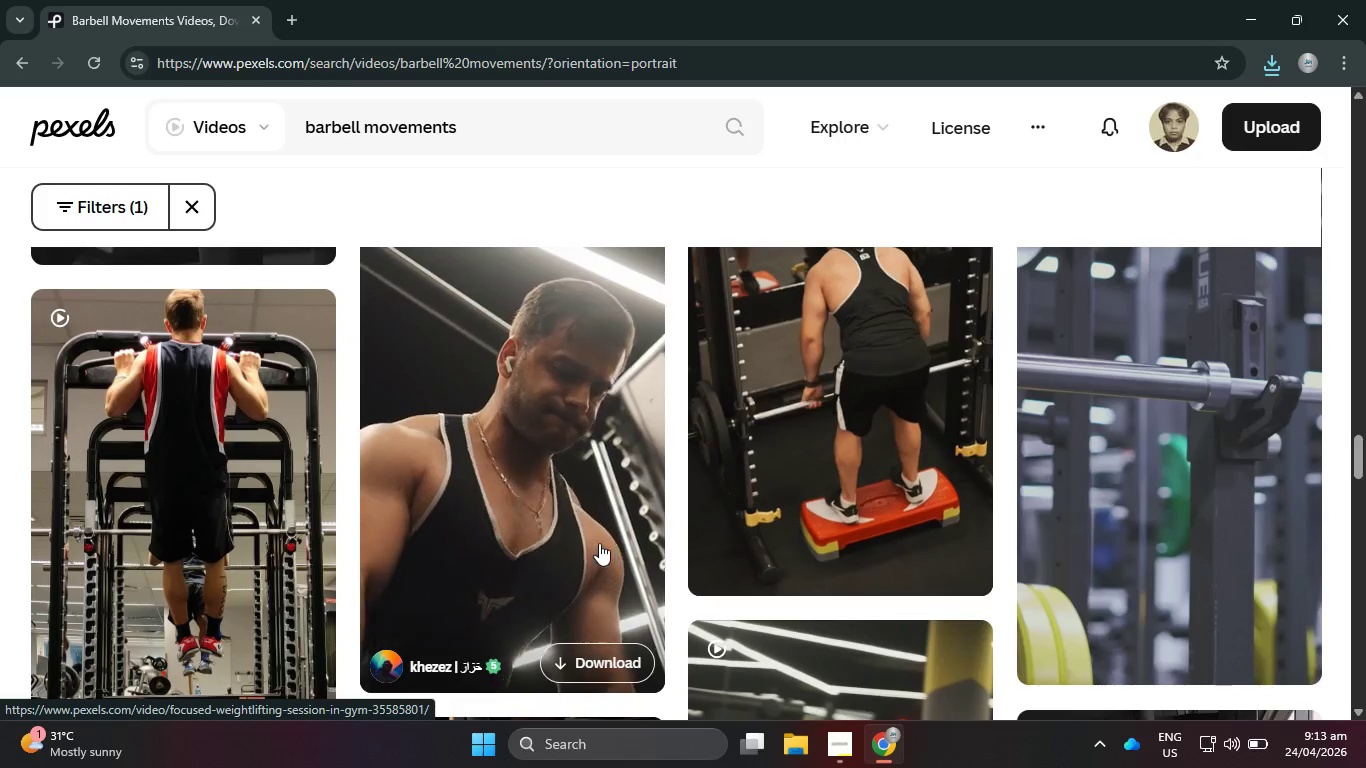 
scroll: coordinate [598, 546], scroll_direction: up, amount: 1.0
 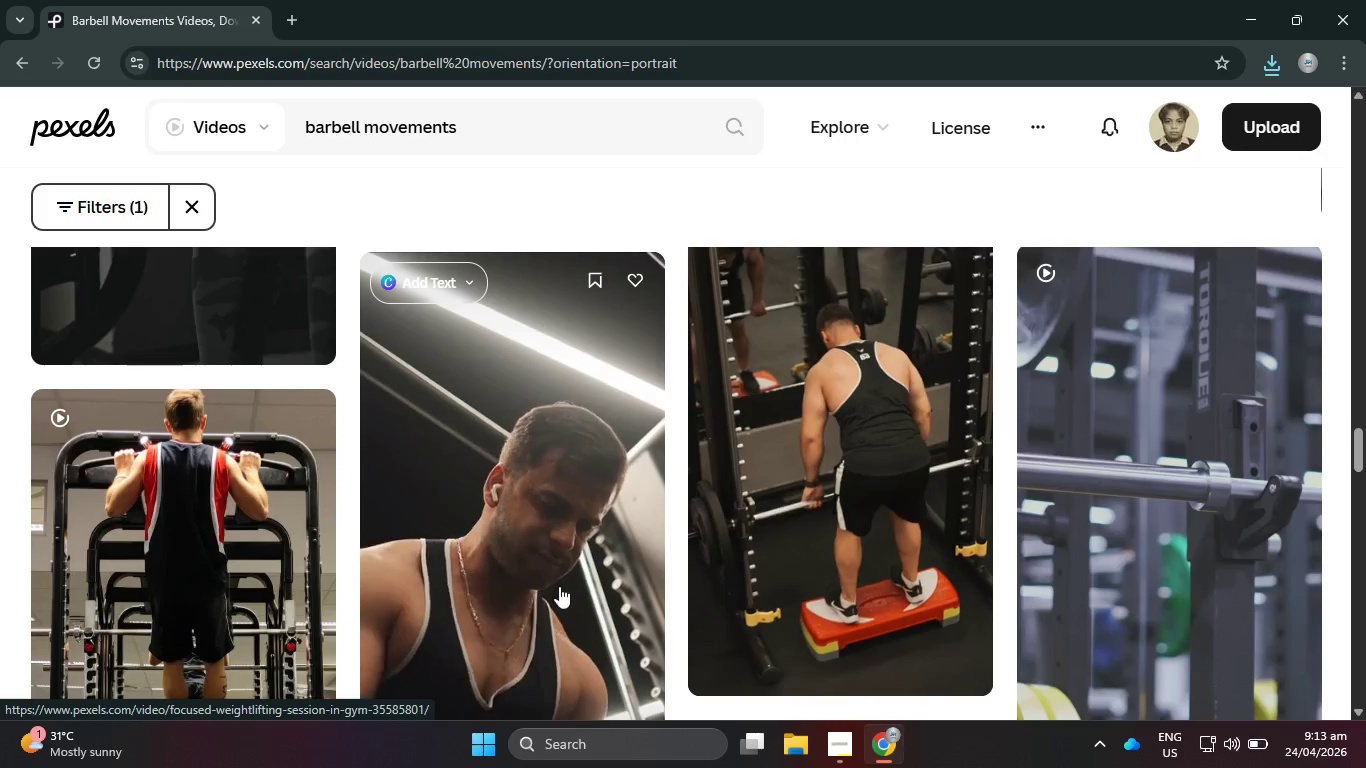 
scroll: coordinate [544, 599], scroll_direction: down, amount: 1.0
 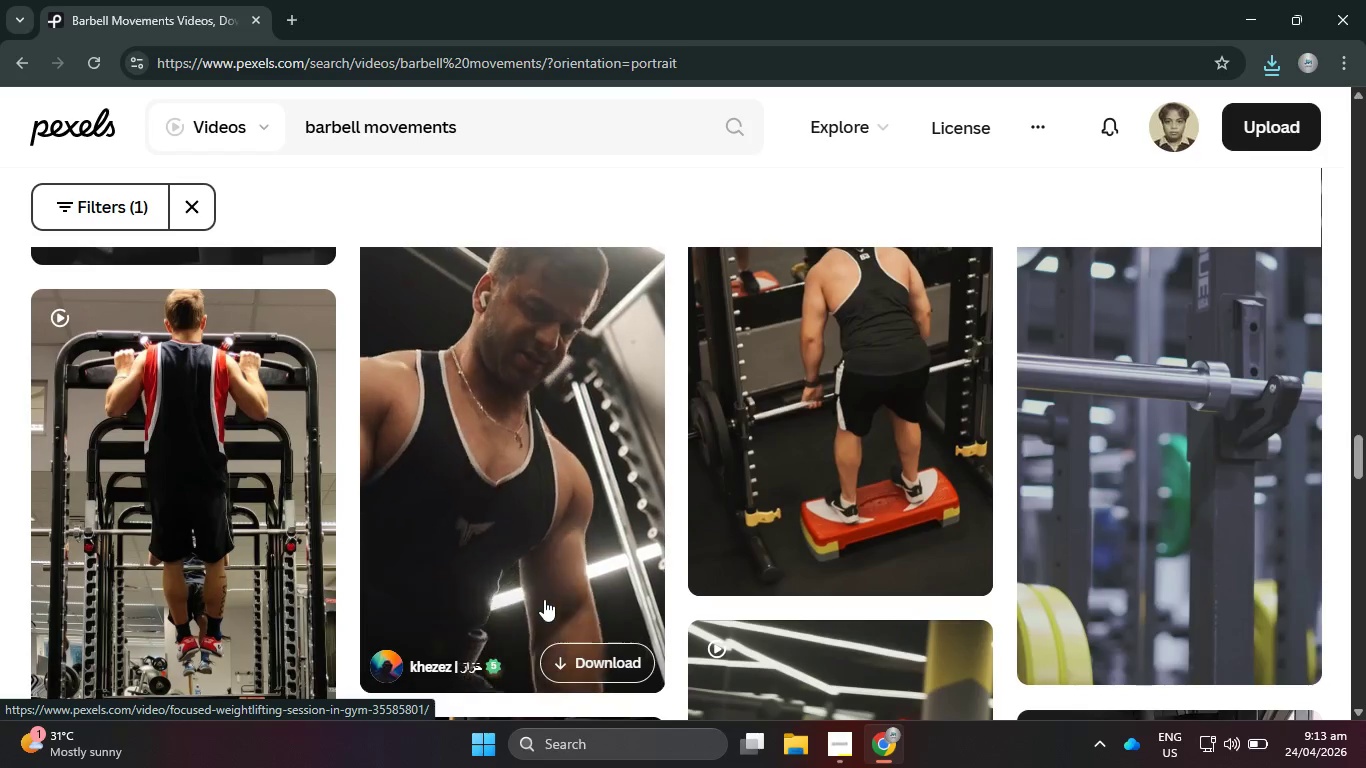 
scroll: coordinate [544, 599], scroll_direction: up, amount: 1.0
 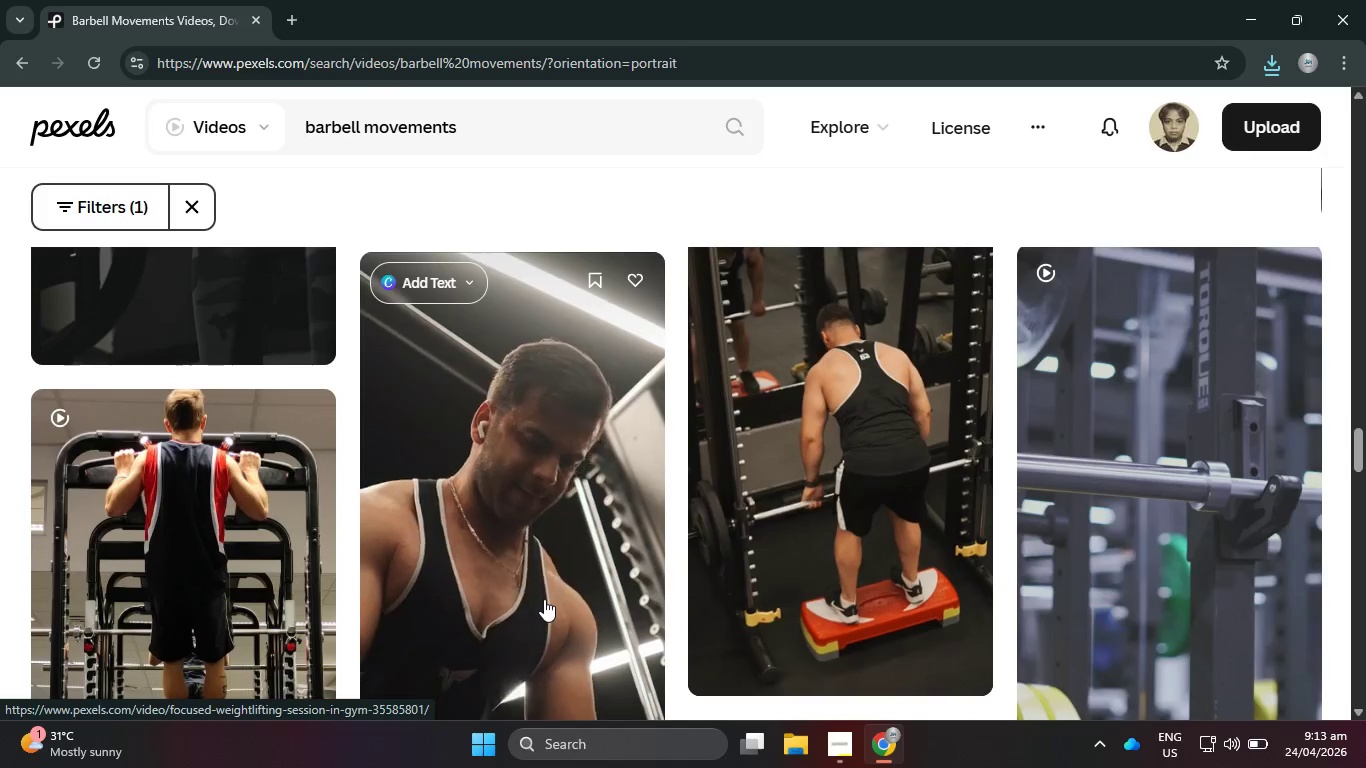 
scroll: coordinate [544, 599], scroll_direction: down, amount: 1.0
 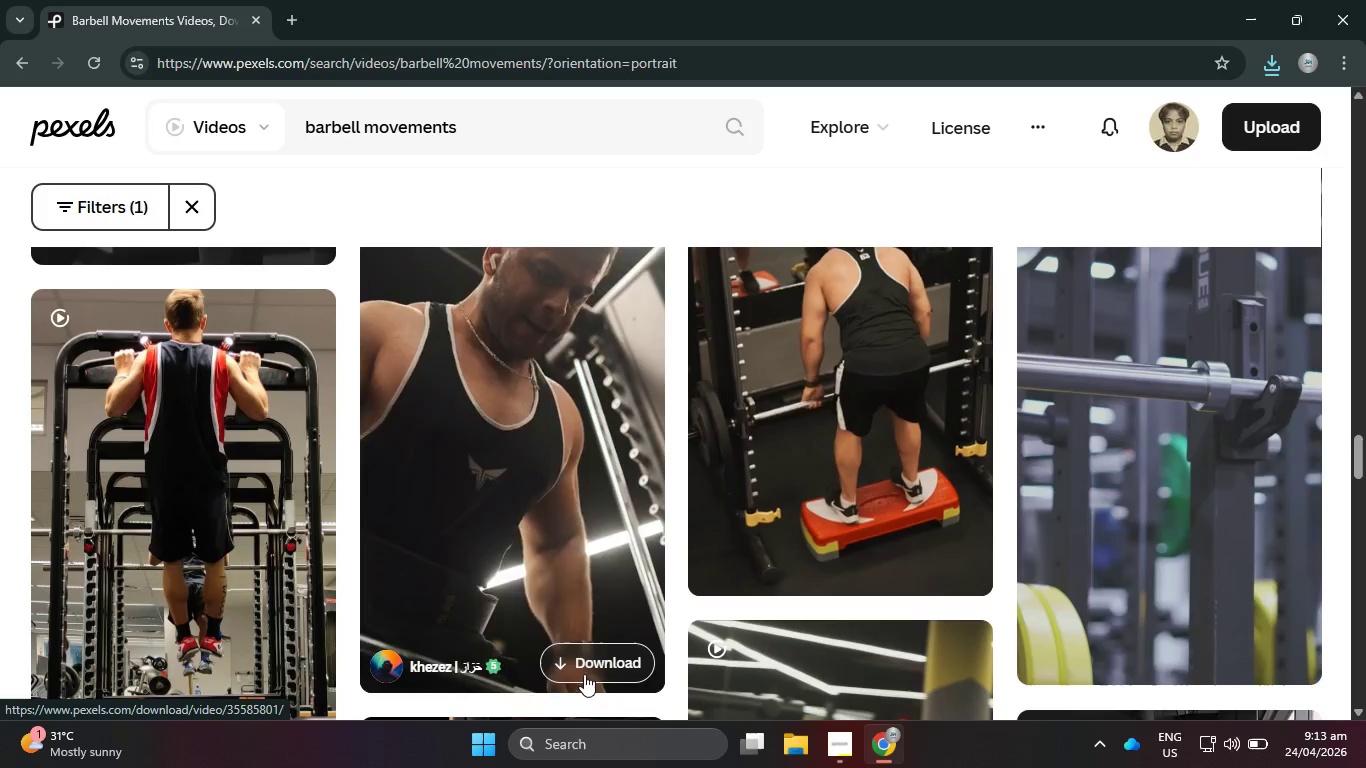 
left_click([584, 668])
 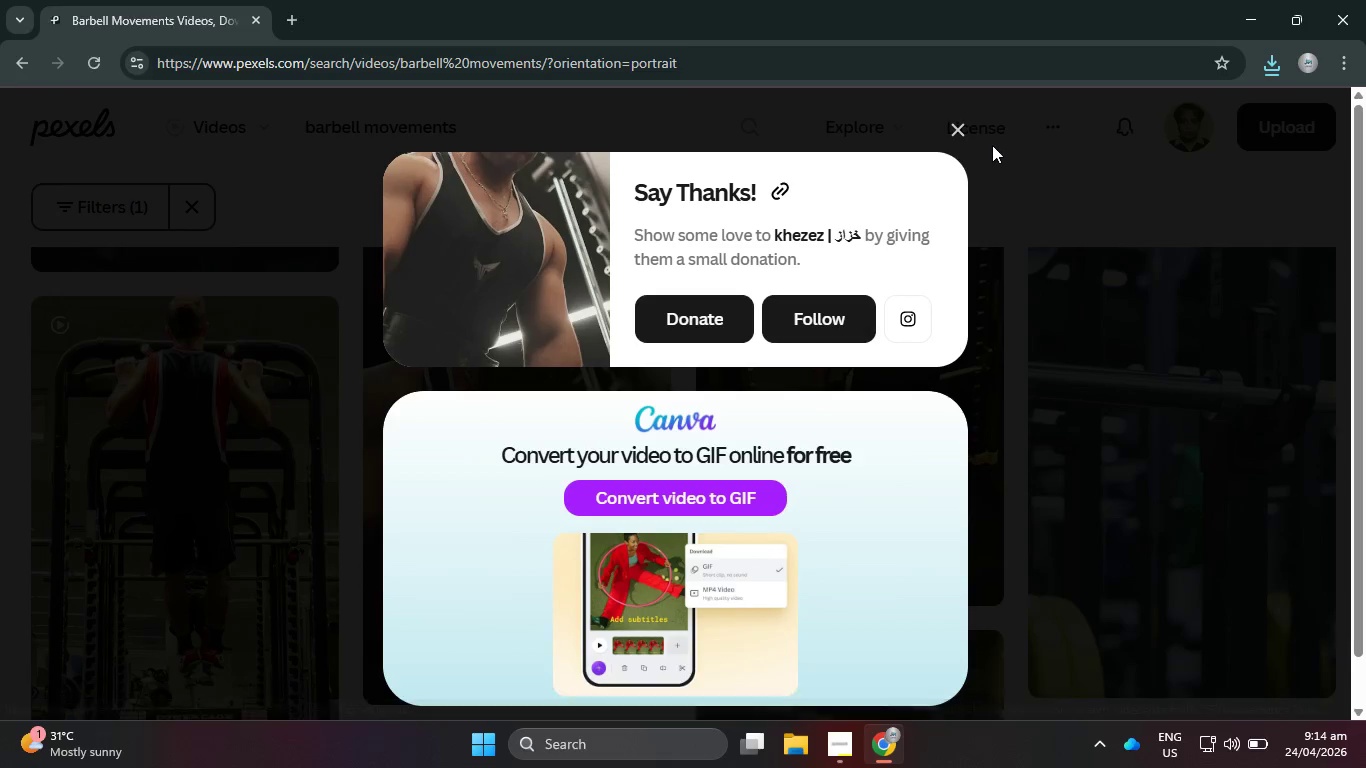 
left_click([962, 130])
 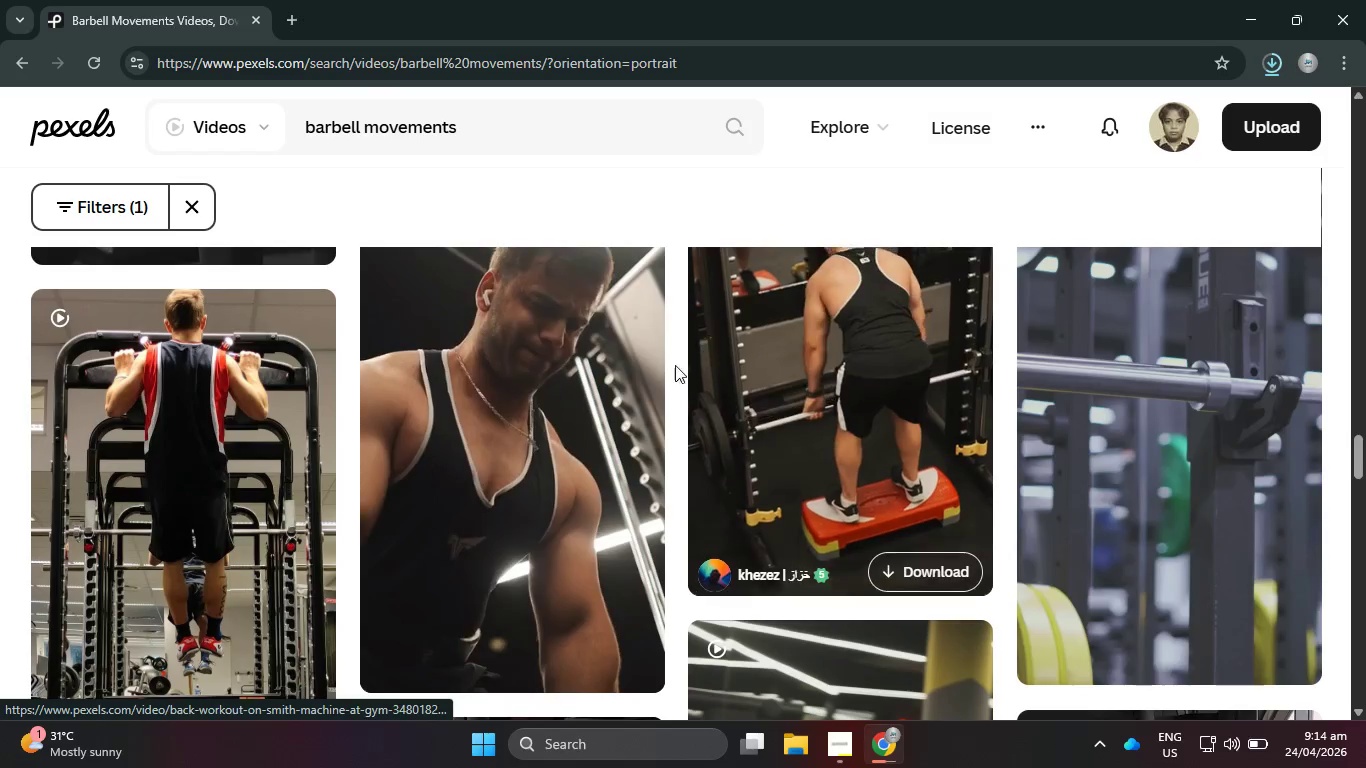 
scroll: coordinate [598, 451], scroll_direction: down, amount: 20.0
 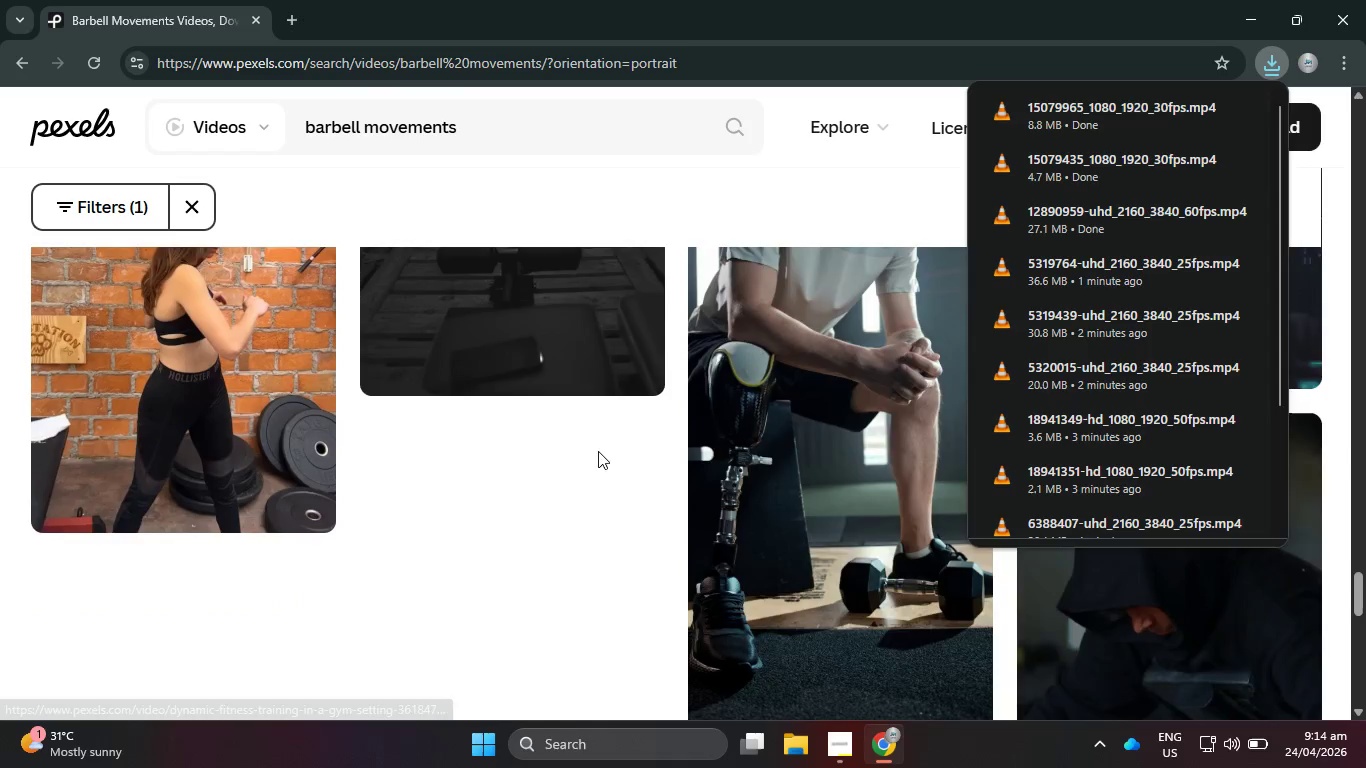 
scroll: coordinate [598, 451], scroll_direction: up, amount: 2.0